 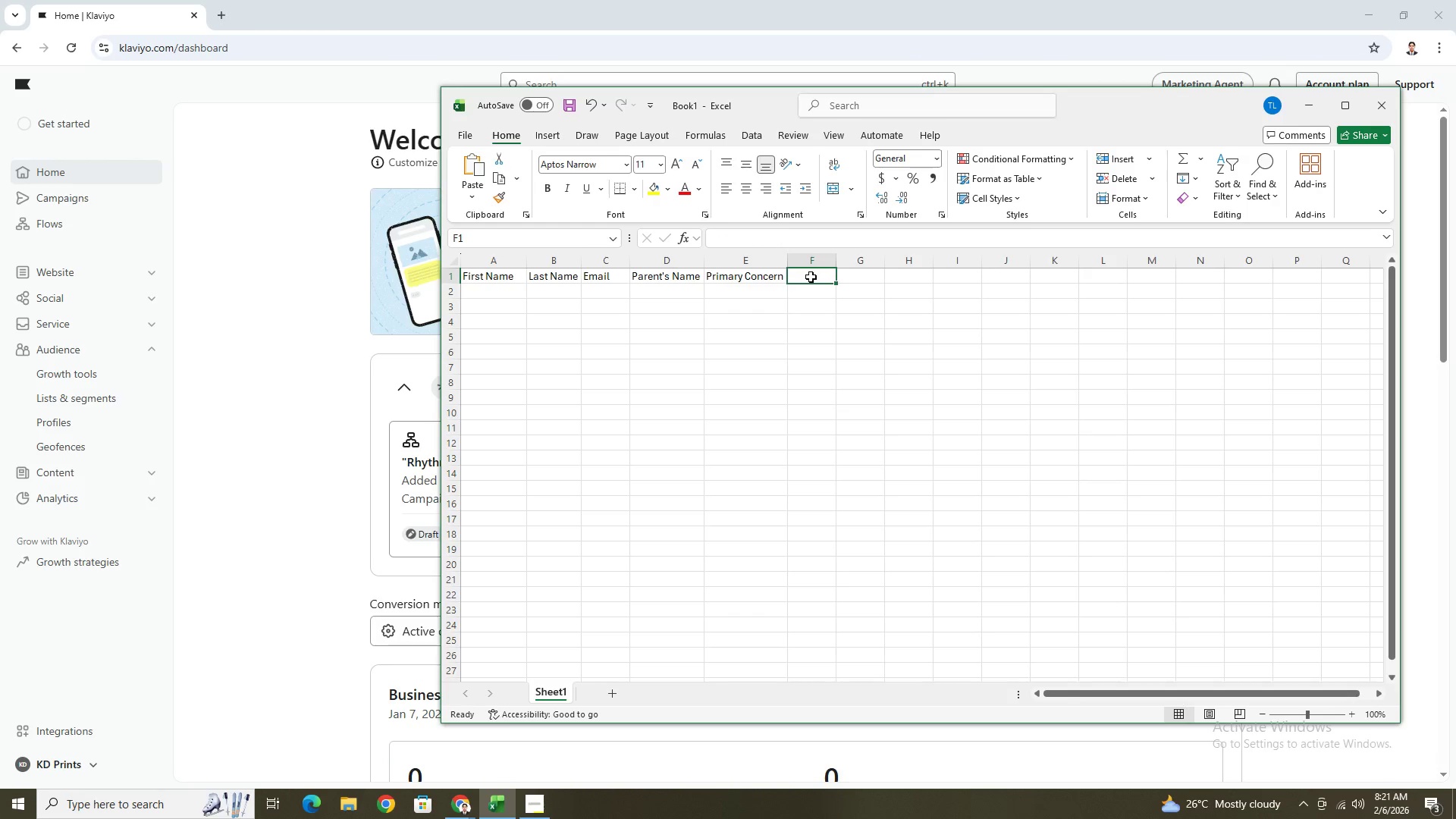 
type(Urgency :l)
key(Backspace)
key(Backspace)
type(Level)
key(Tab)
 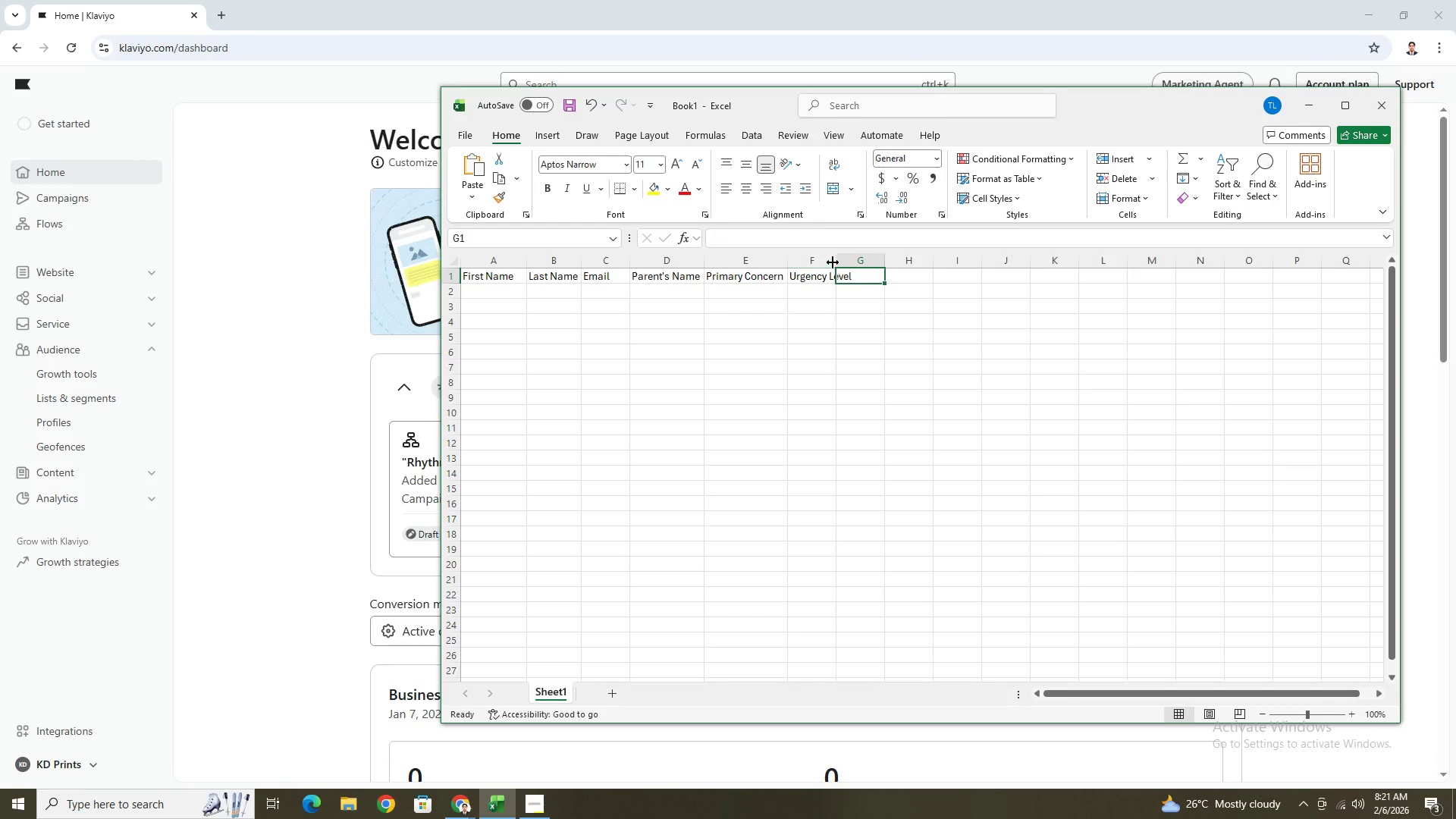 
double_click([834, 262])
 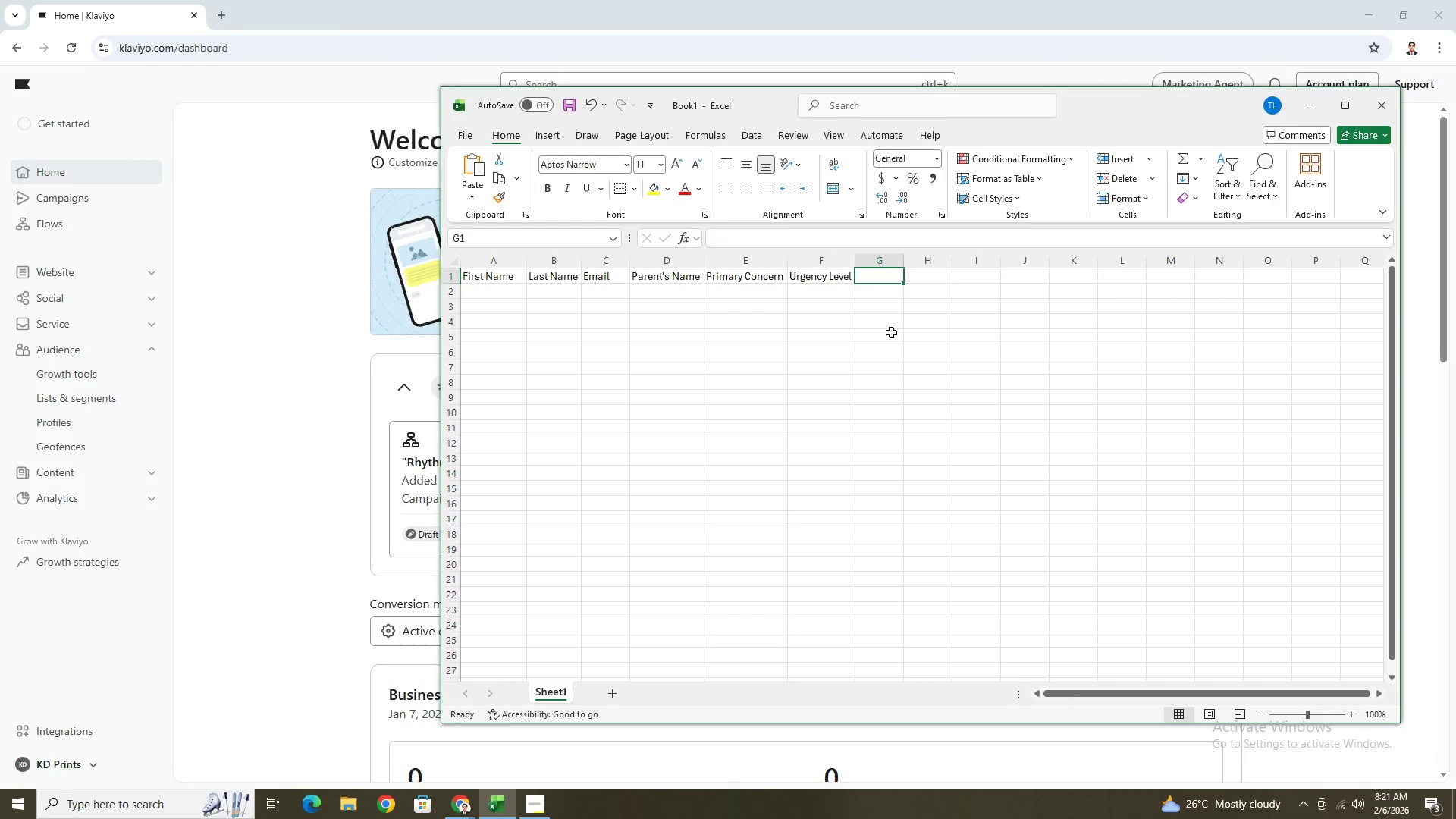 
left_click([892, 333])
 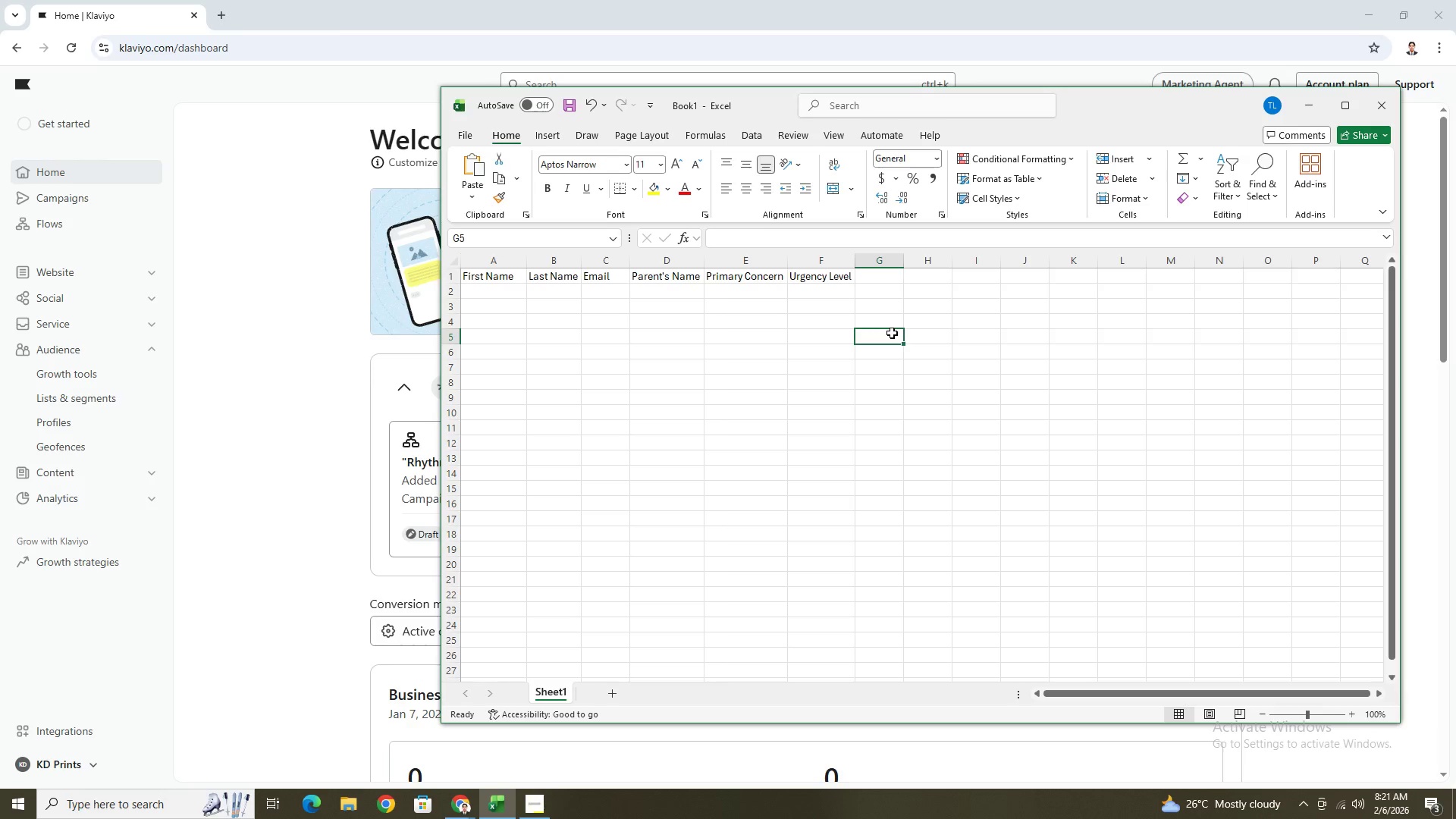 
key(Alt+AltLeft)
 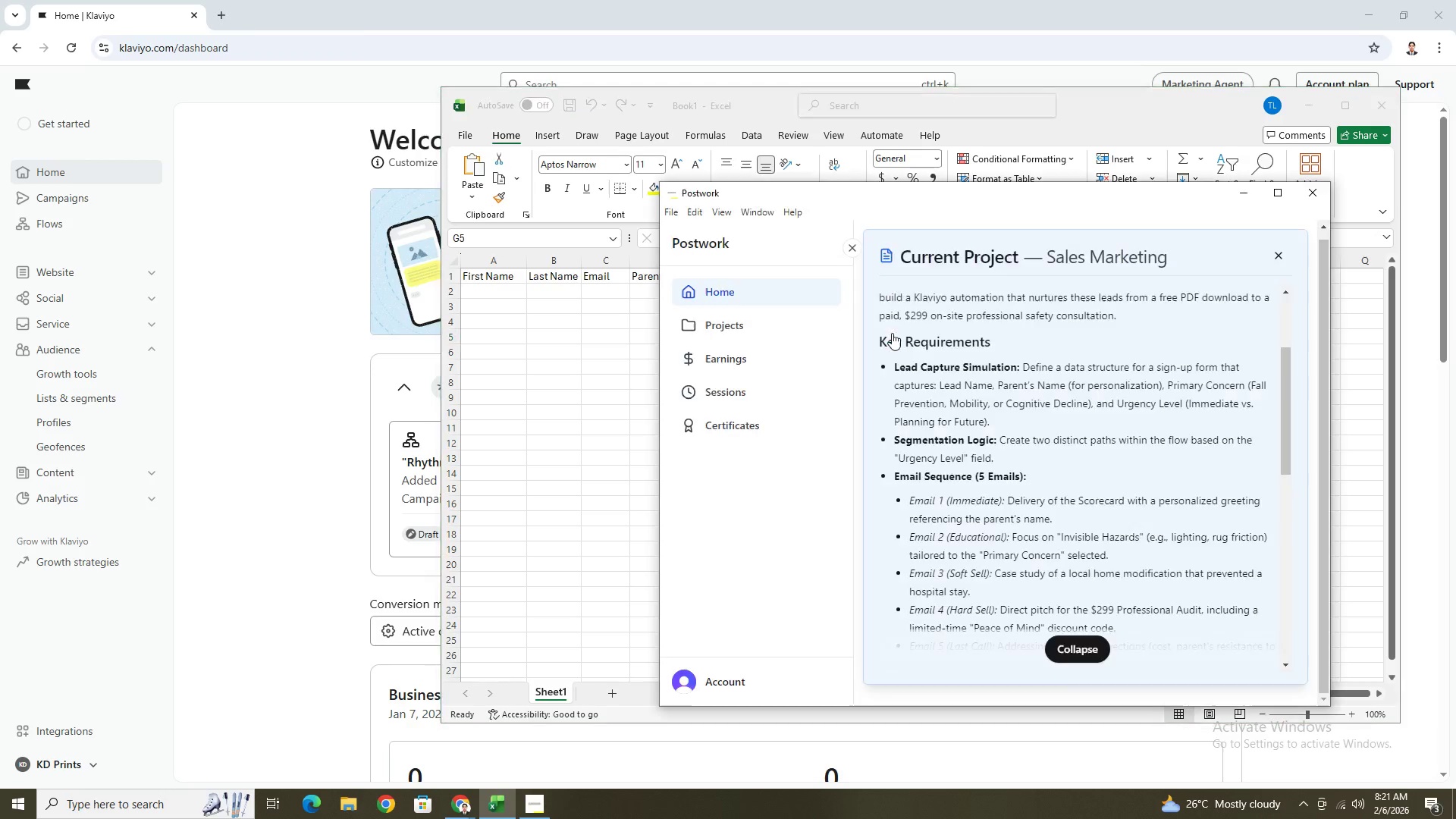 
key(Alt+Tab)